 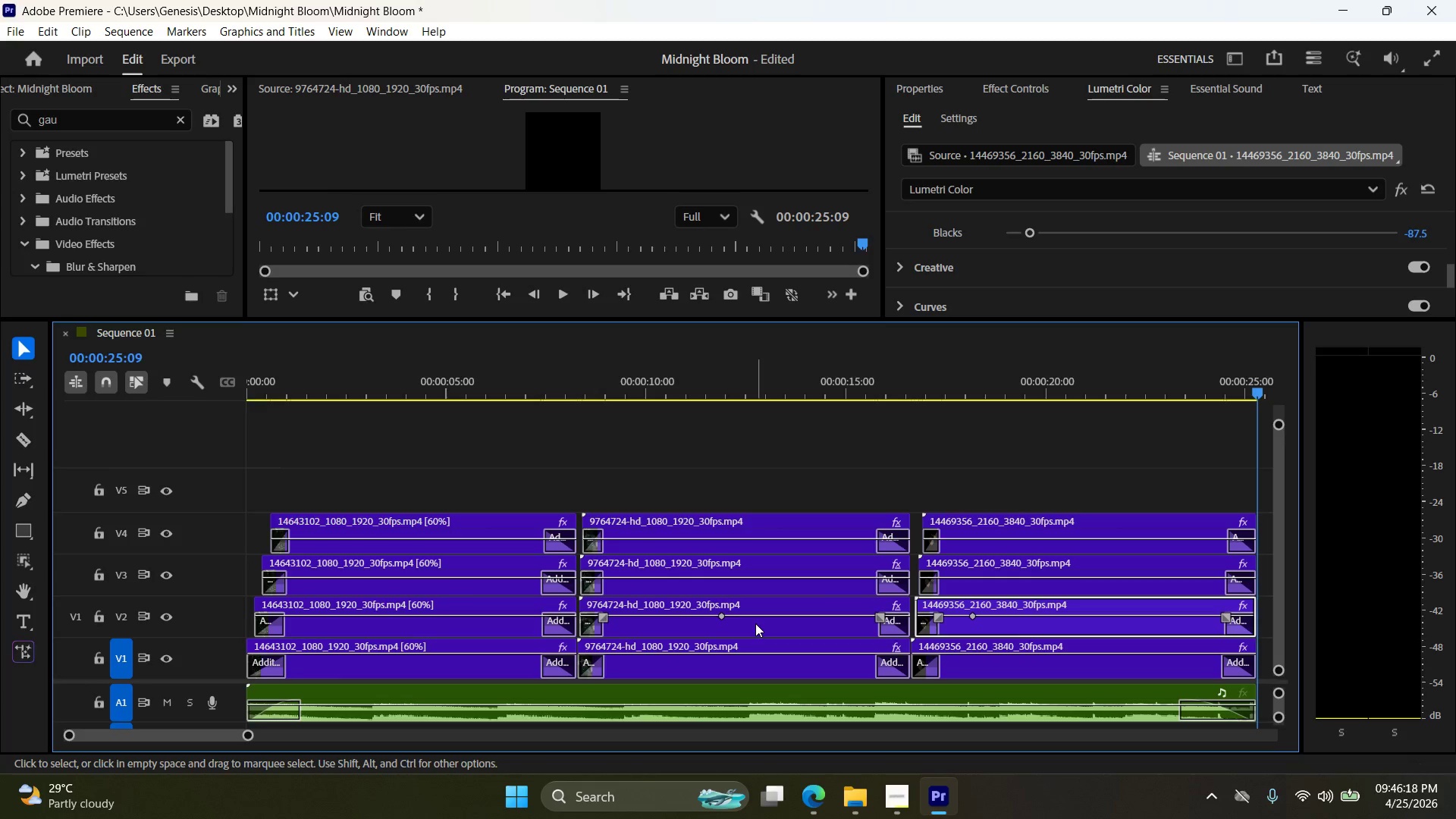 
left_click_drag(start_coordinate=[541, 319], to_coordinate=[533, 532])
 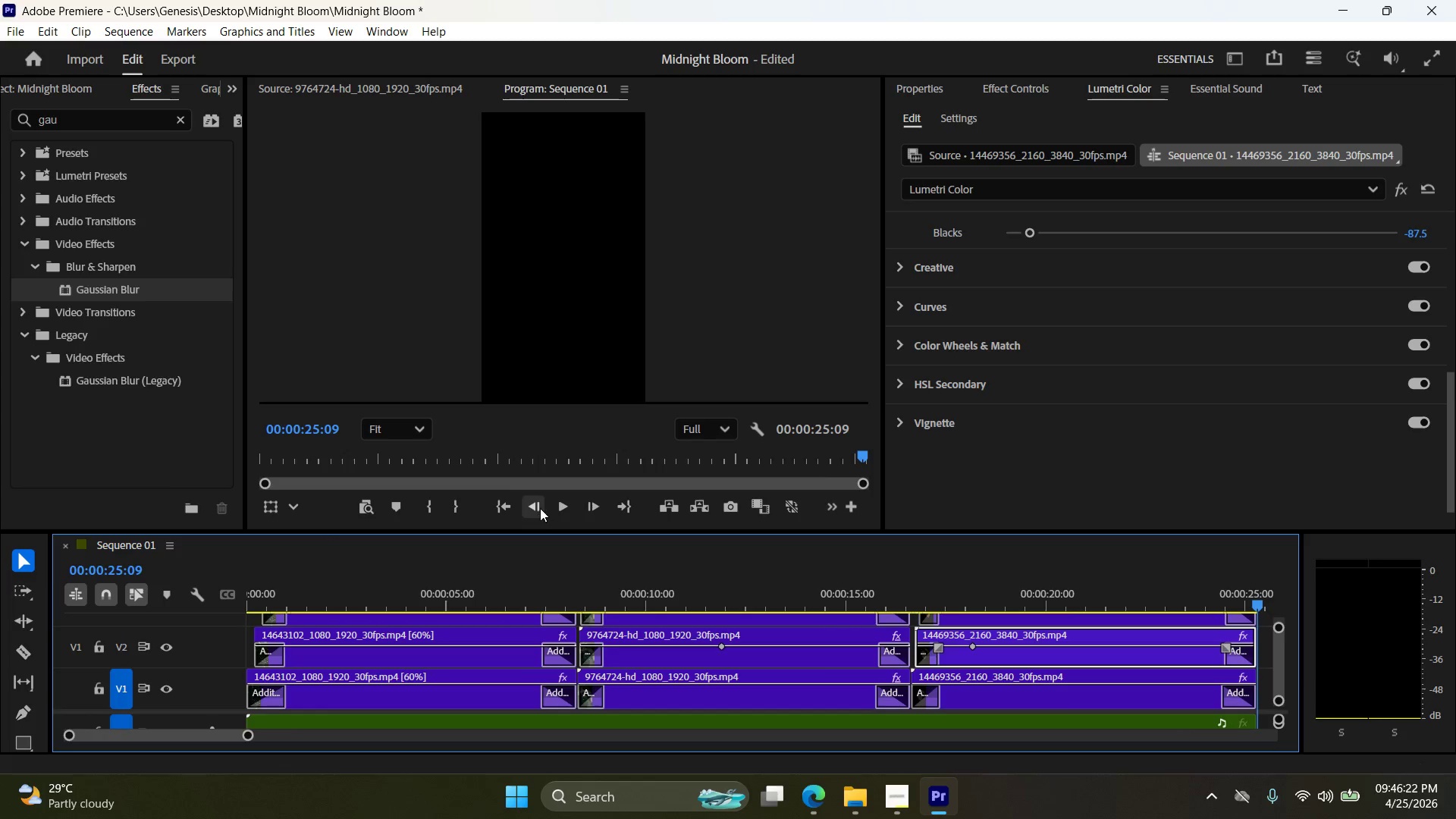 
left_click([505, 507])
 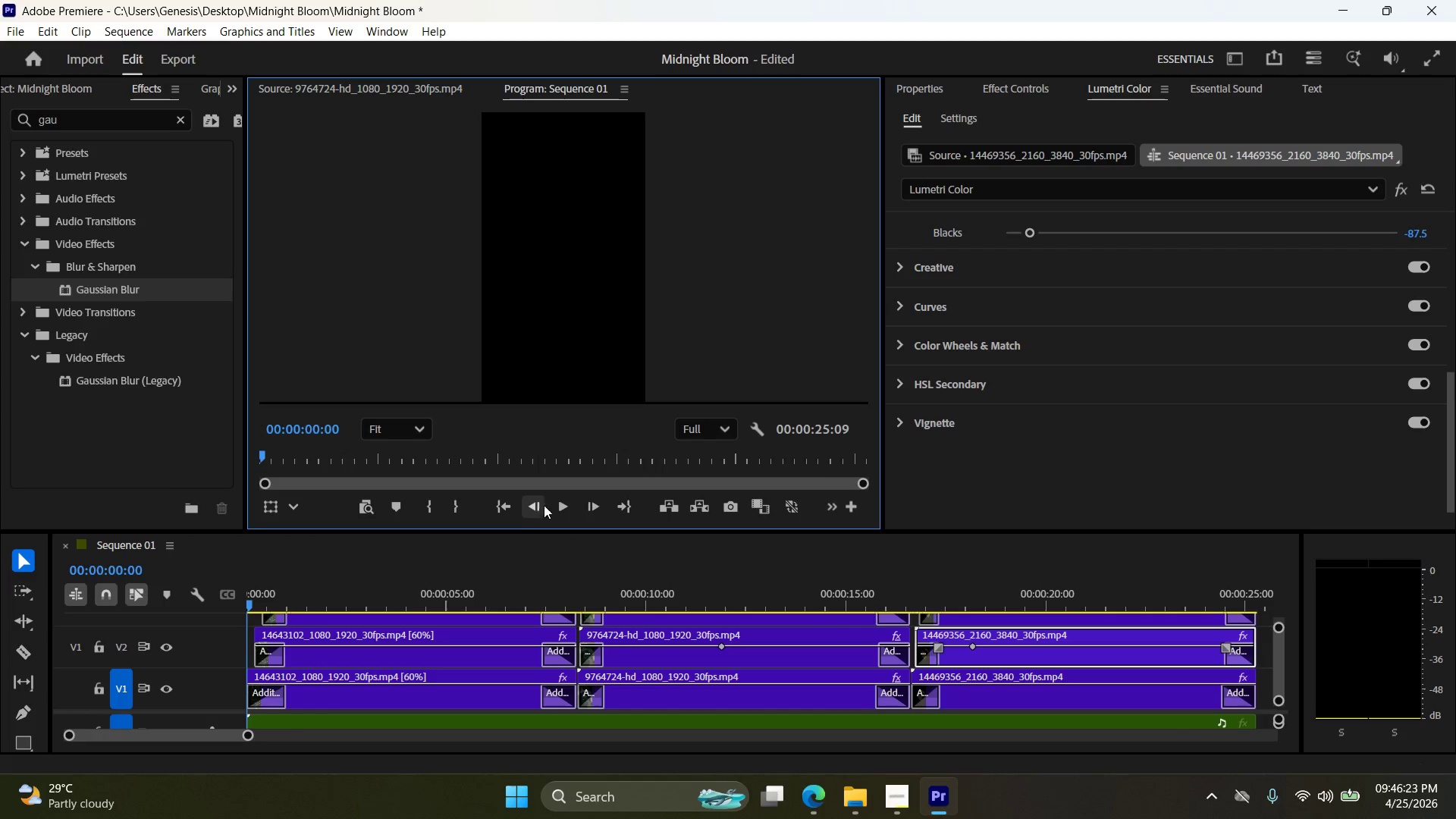 
left_click([551, 504])
 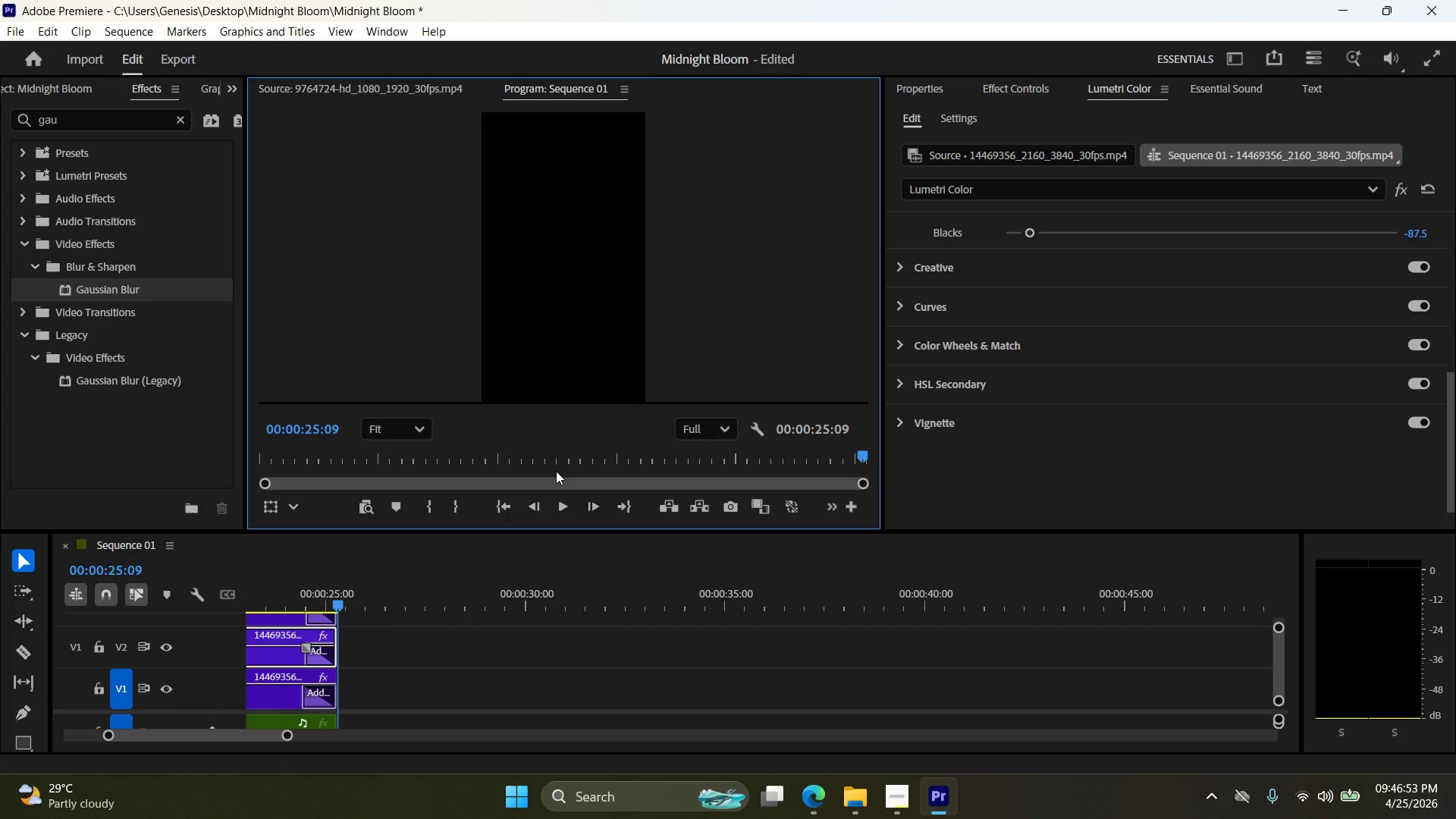 
wait(34.72)
 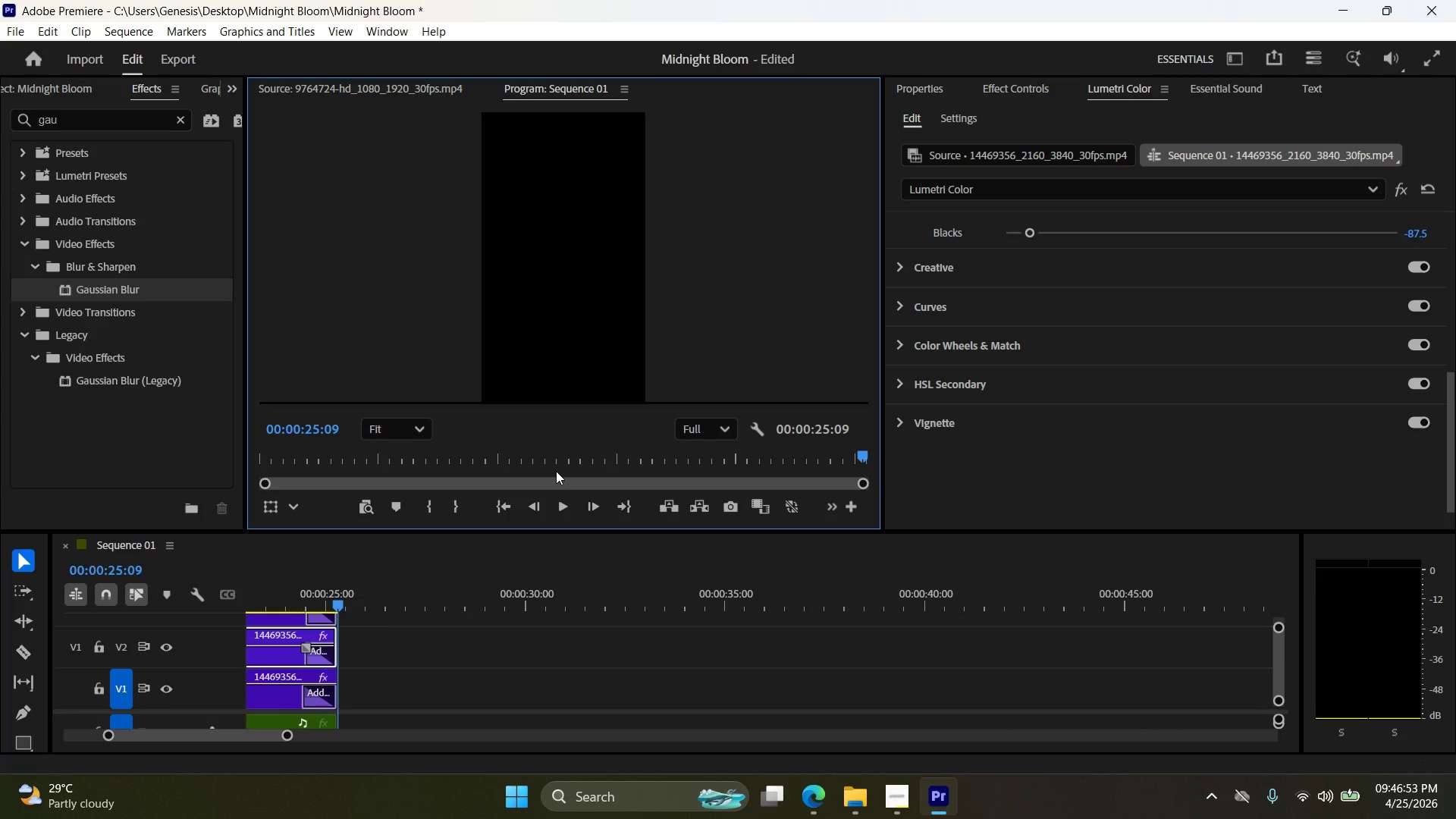 
left_click([509, 509])
 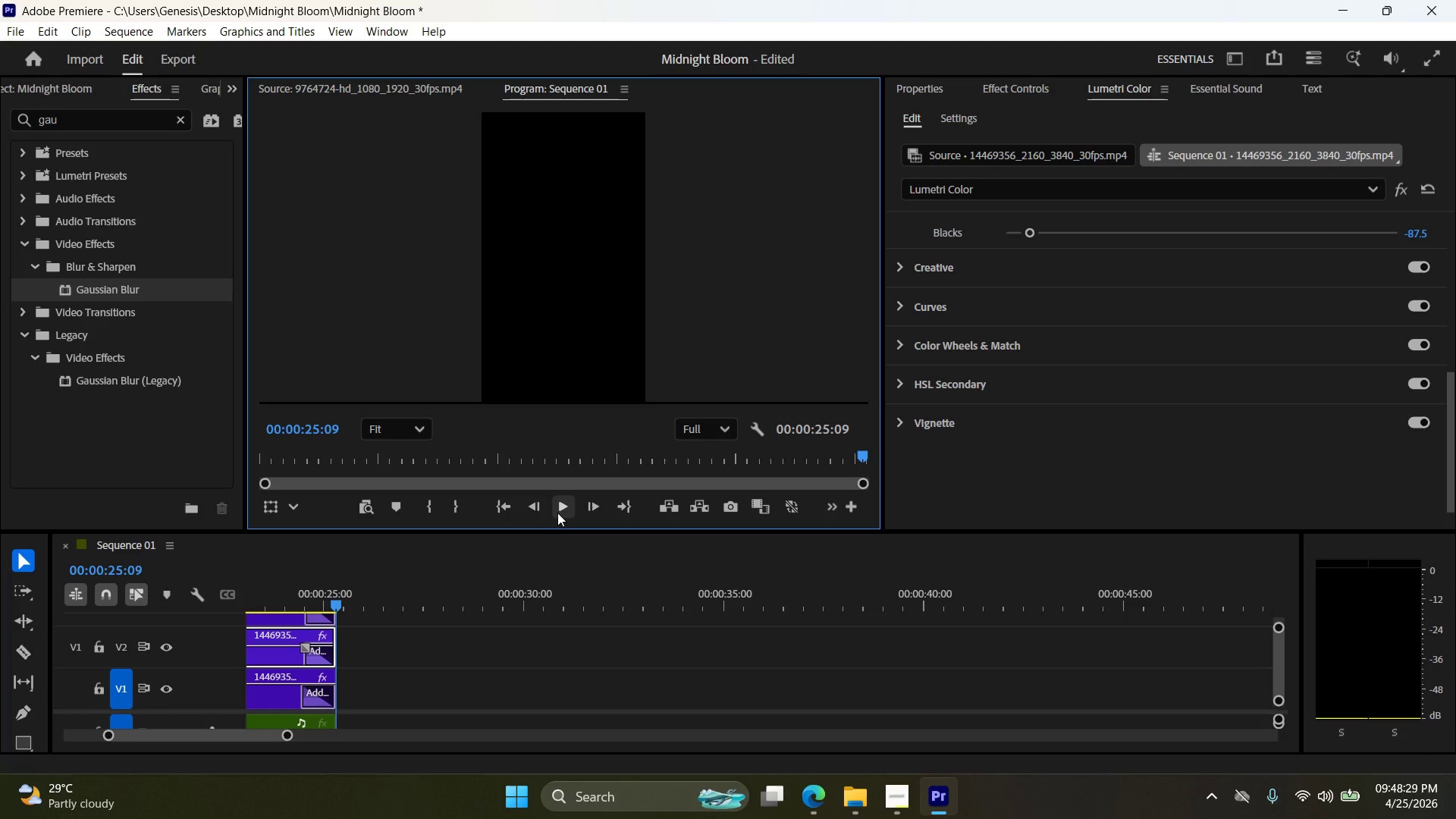 
wait(95.91)
 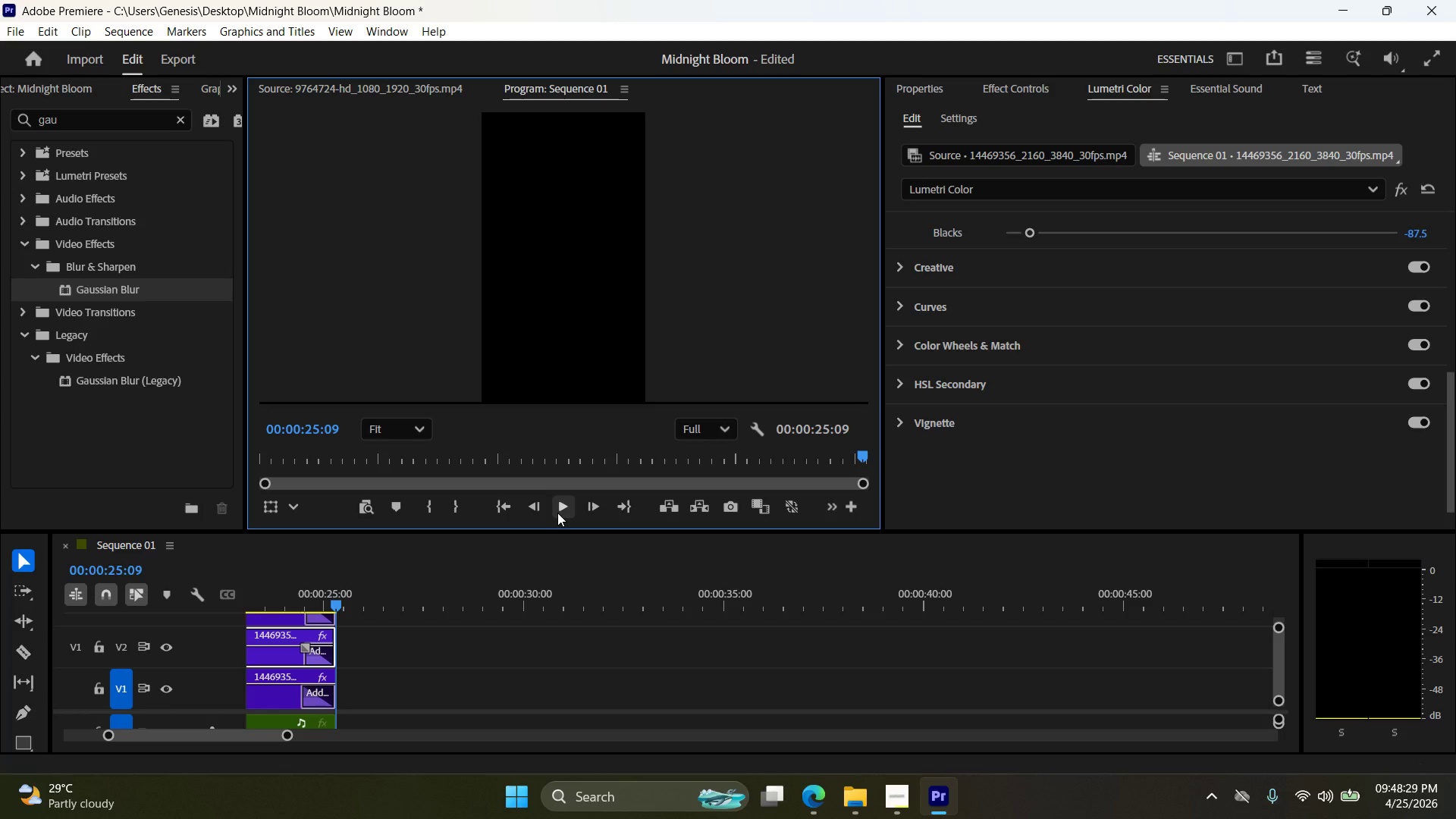 
left_click([563, 513])
 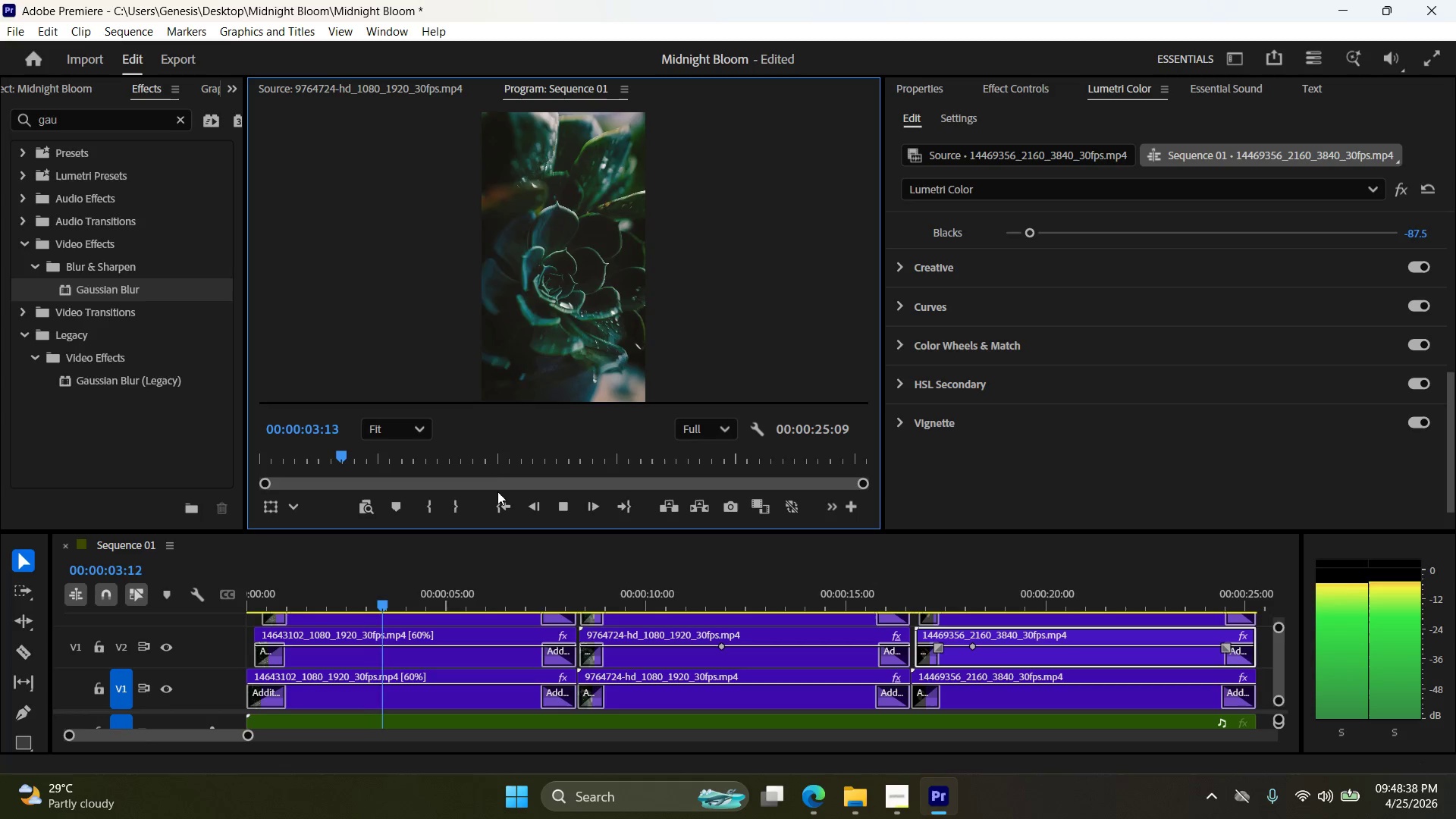 
wait(5.23)
 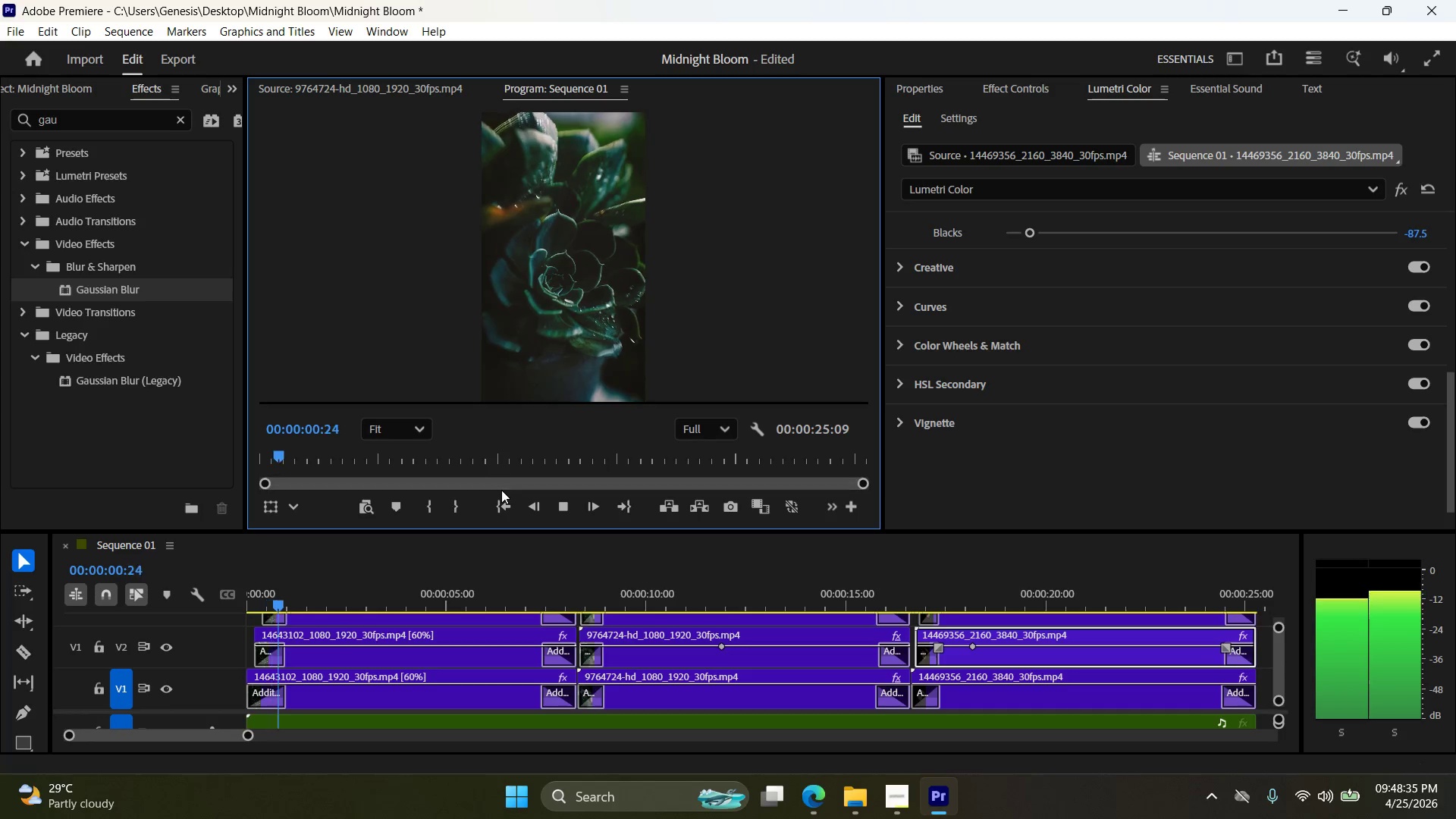 
left_click([571, 504])
 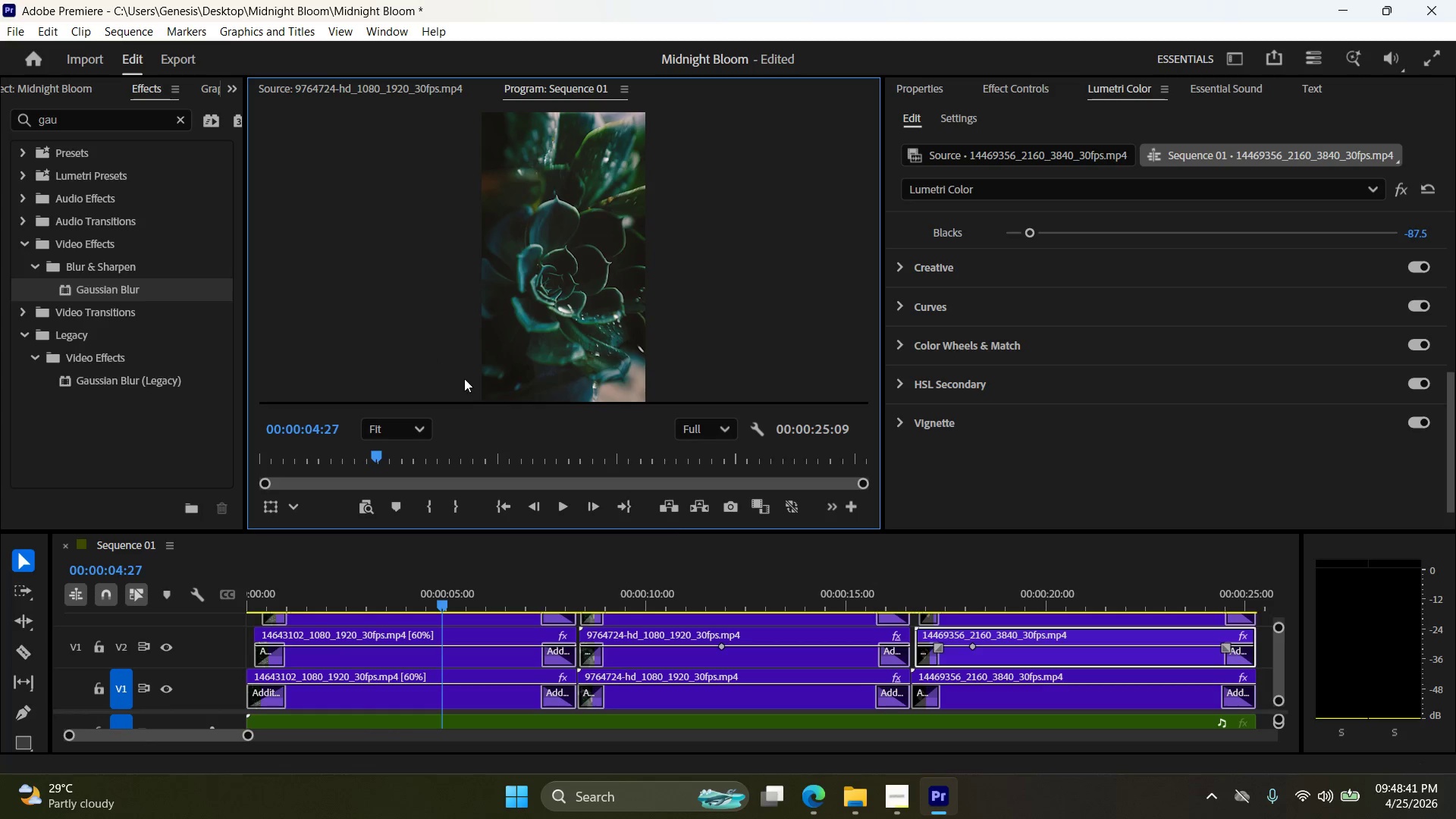 
left_click([890, 790])